 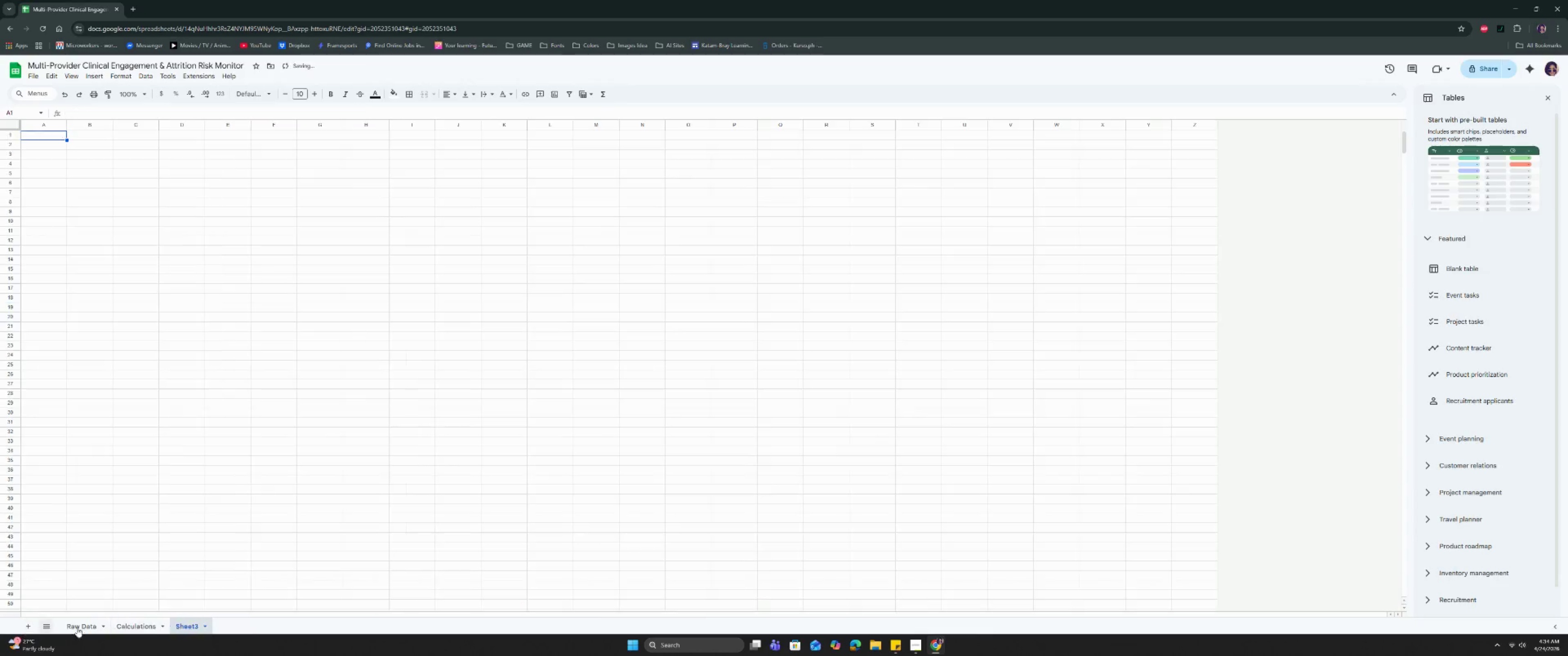 
key(CapsLock)
 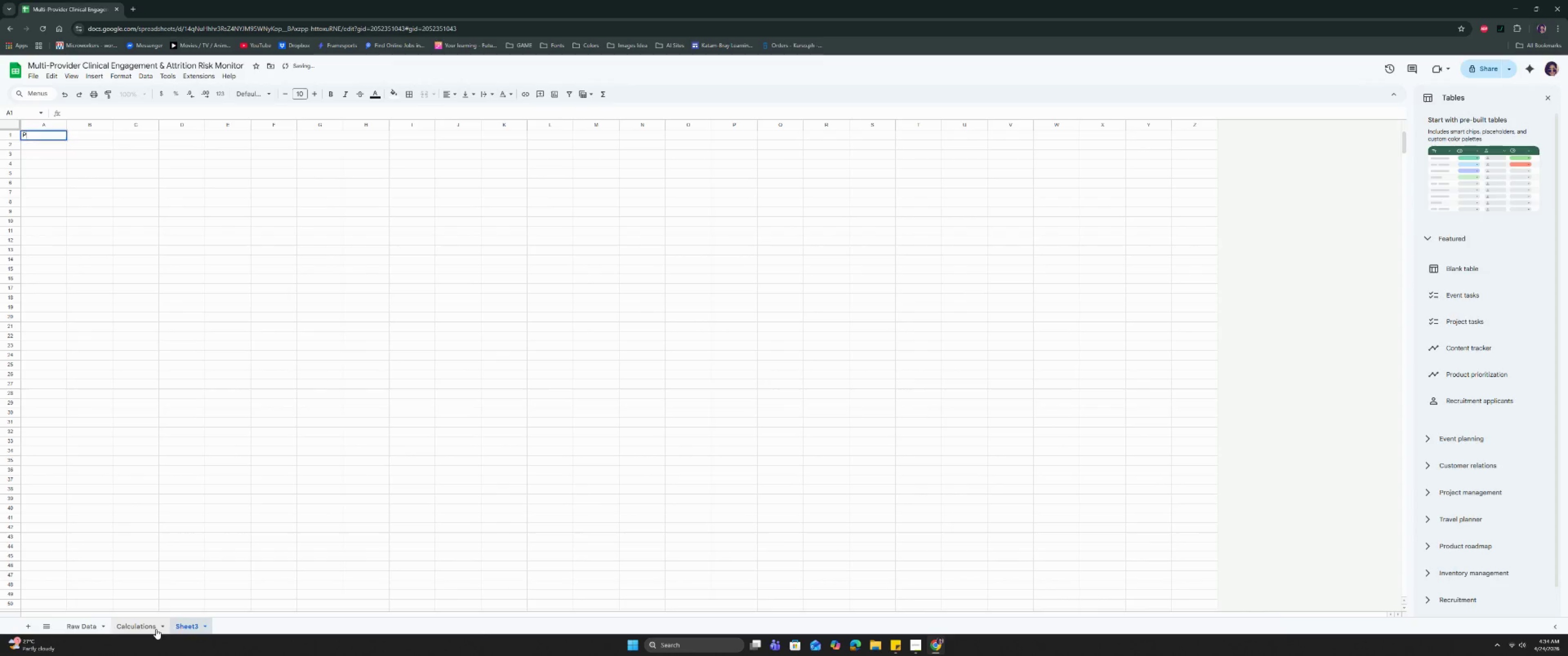 
key(P)
 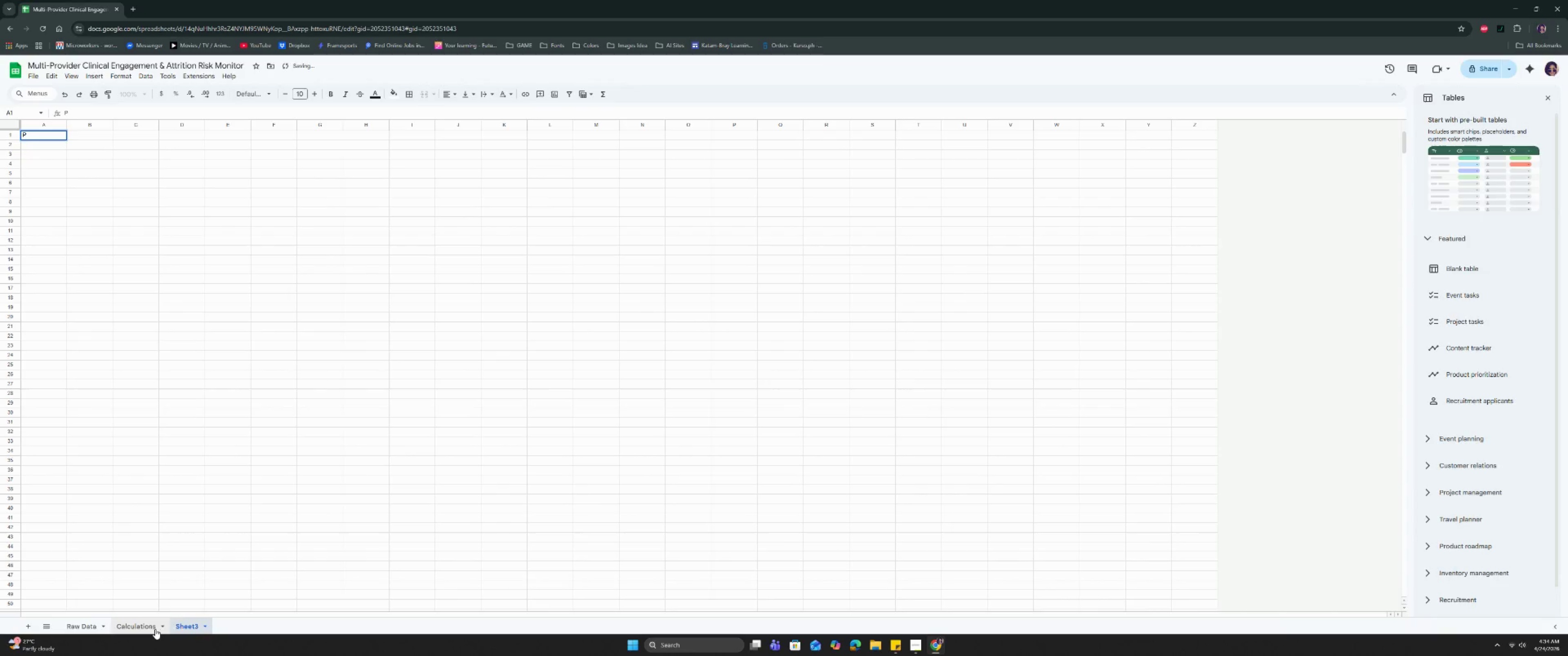 
left_click([286, 575])
 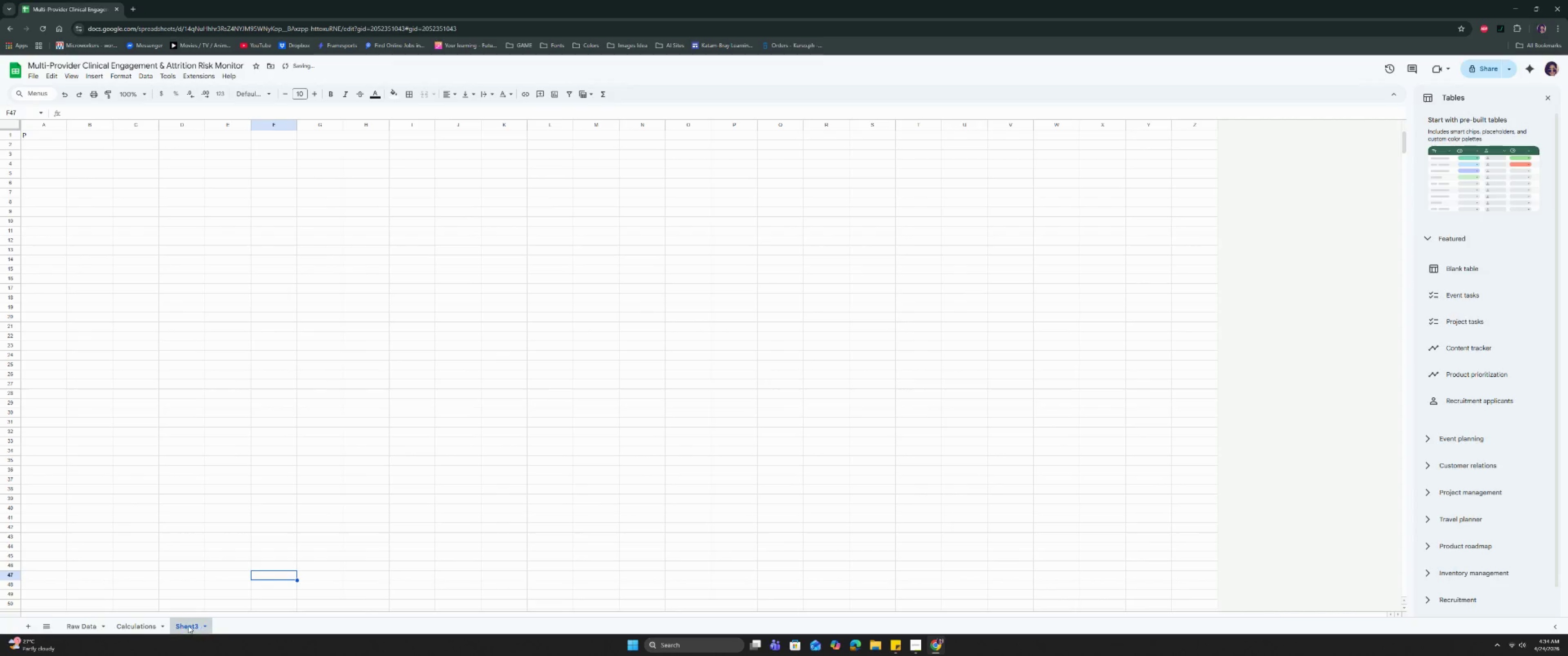 
double_click([188, 625])
 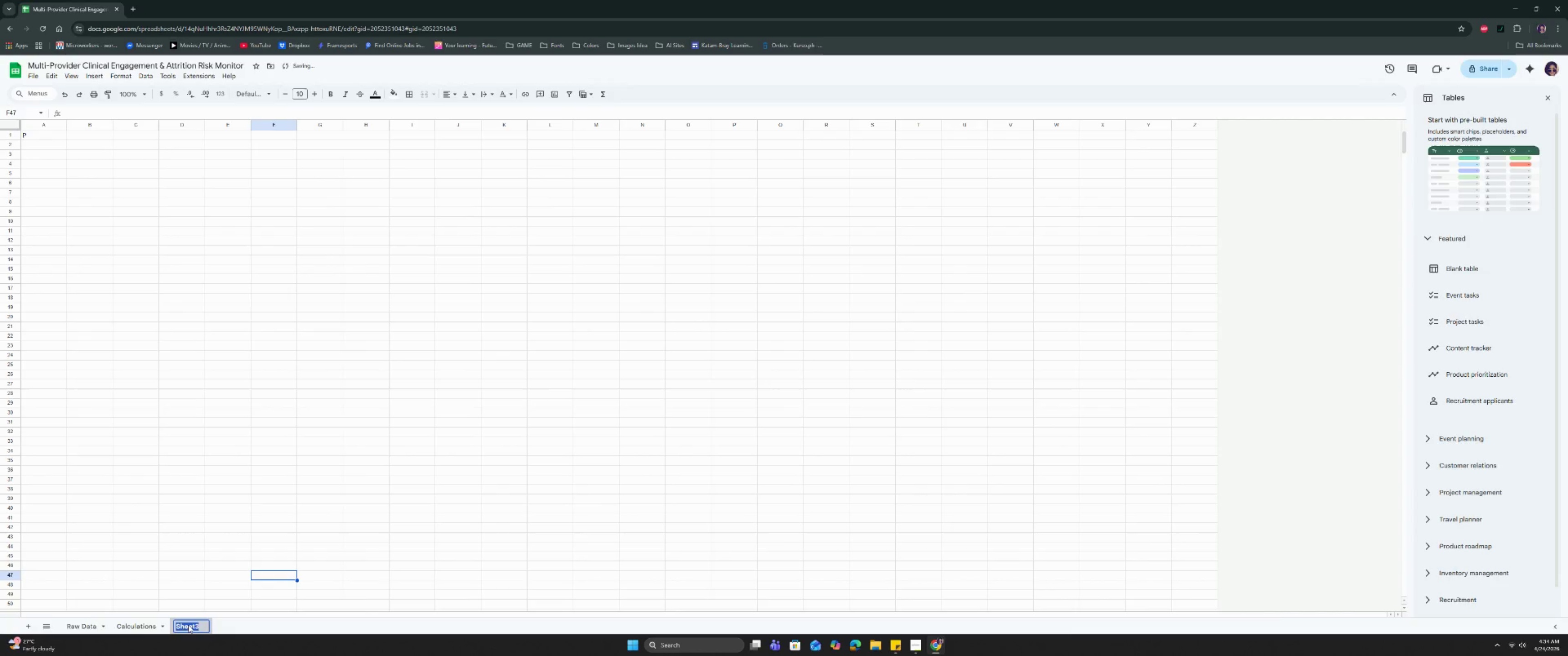 
type(pROV)
key(Backspace)
key(Backspace)
key(Backspace)
key(Backspace)
type(Provider Capacity)
 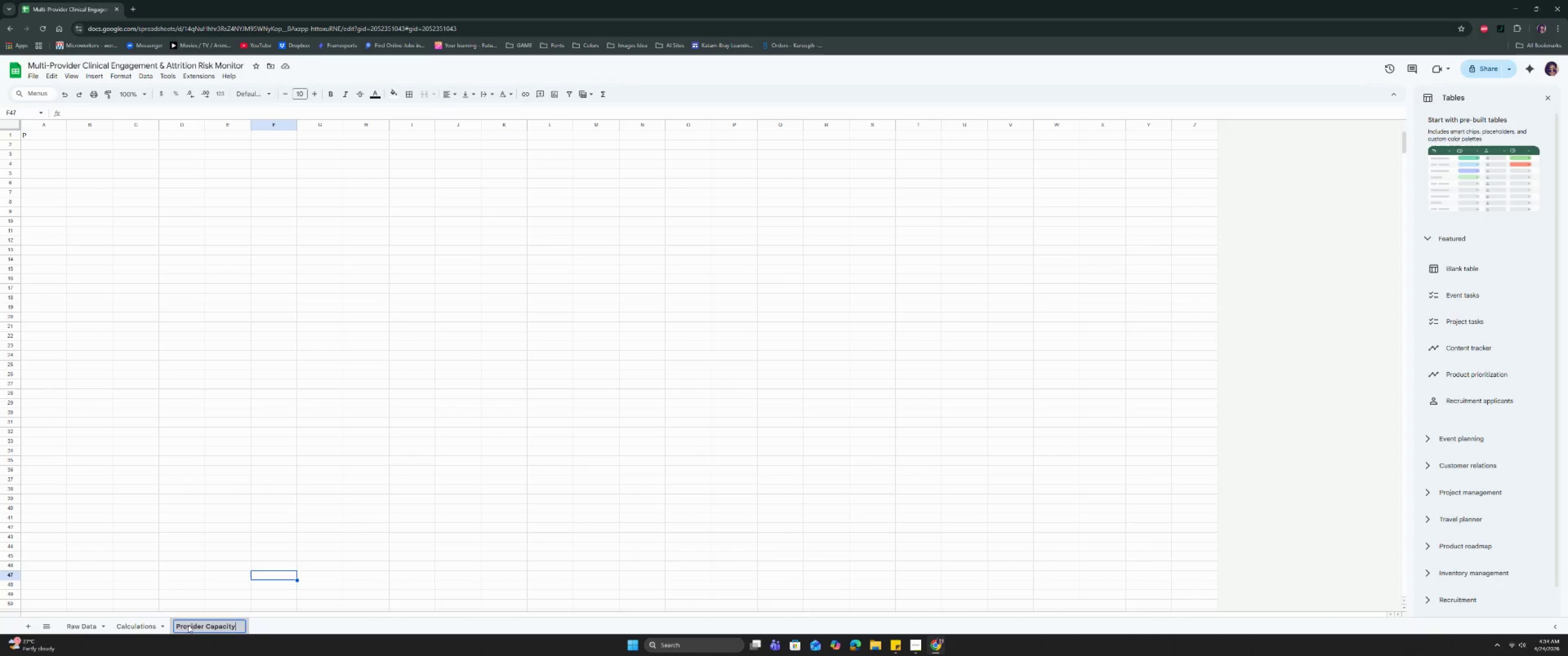 
key(Enter)
 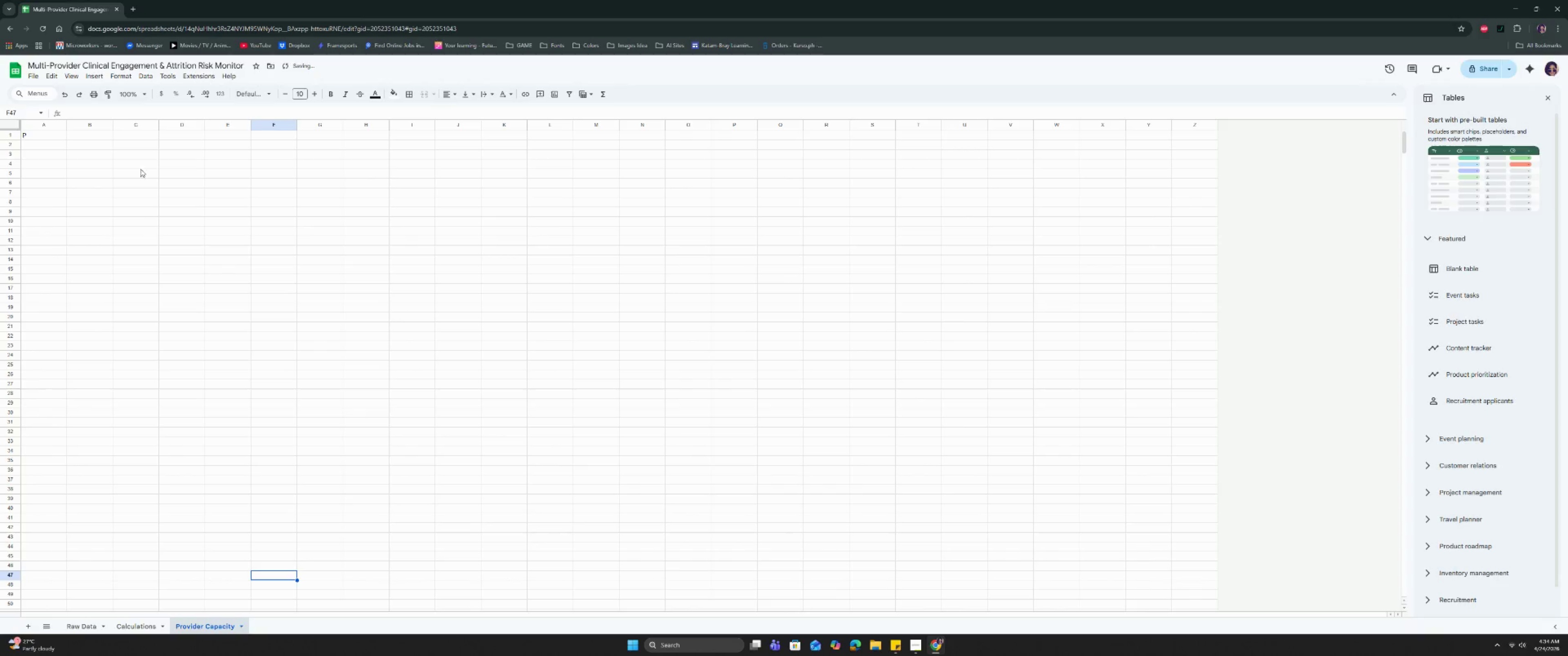 
double_click([27, 134])
 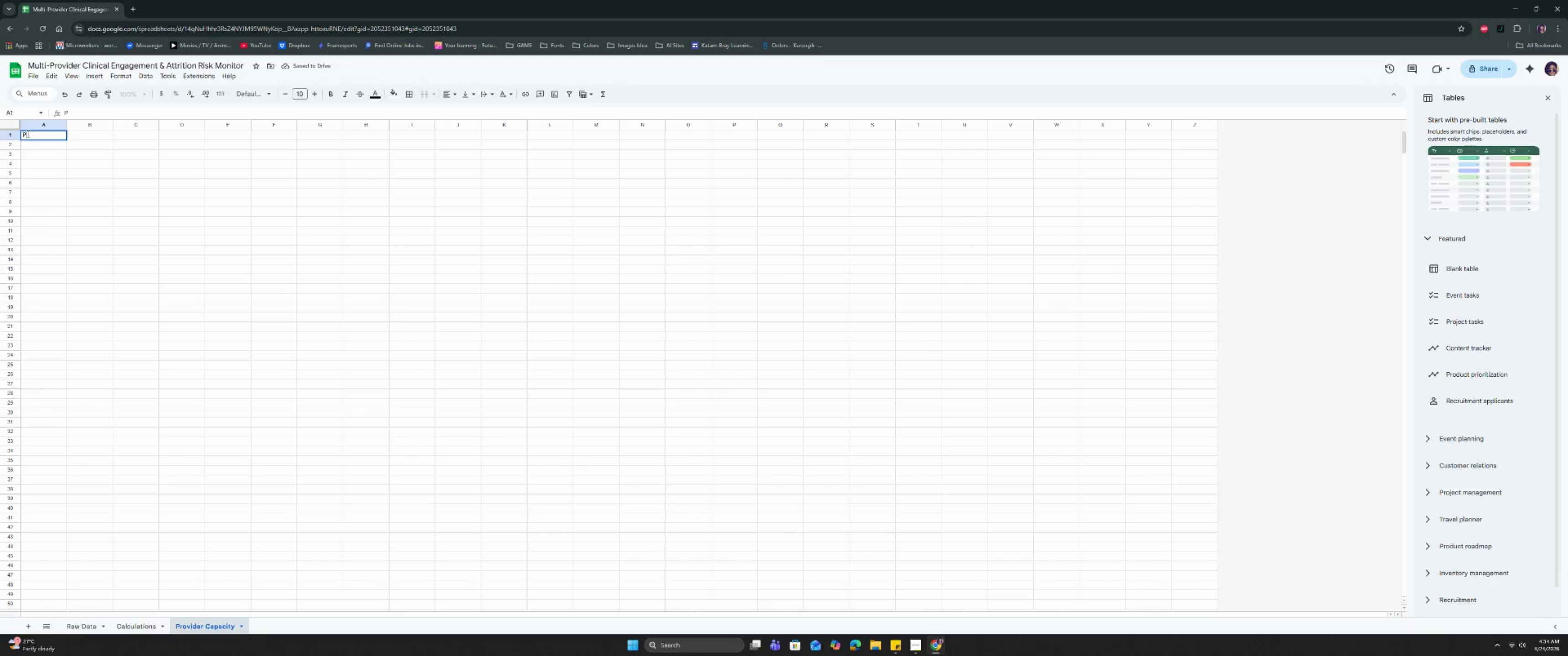 
key(Control+A)
 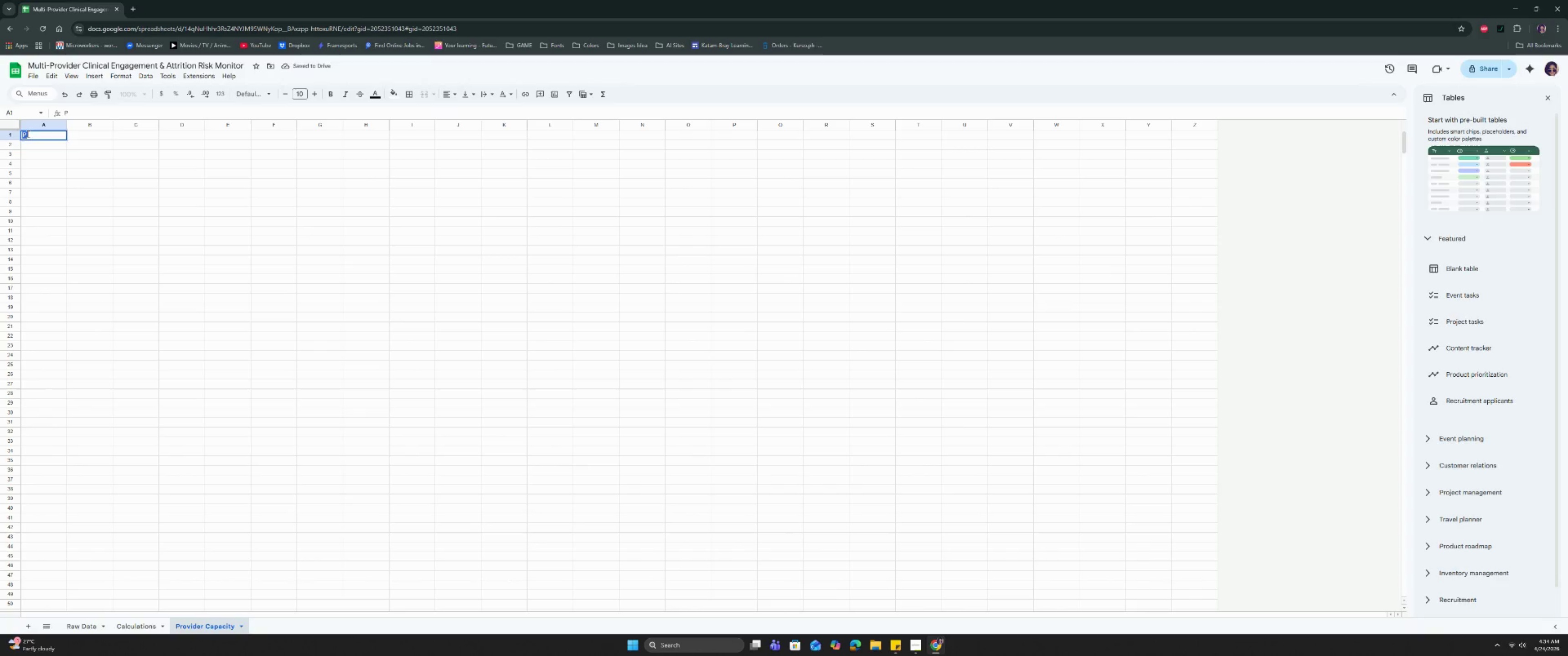 
key(Control+V)
 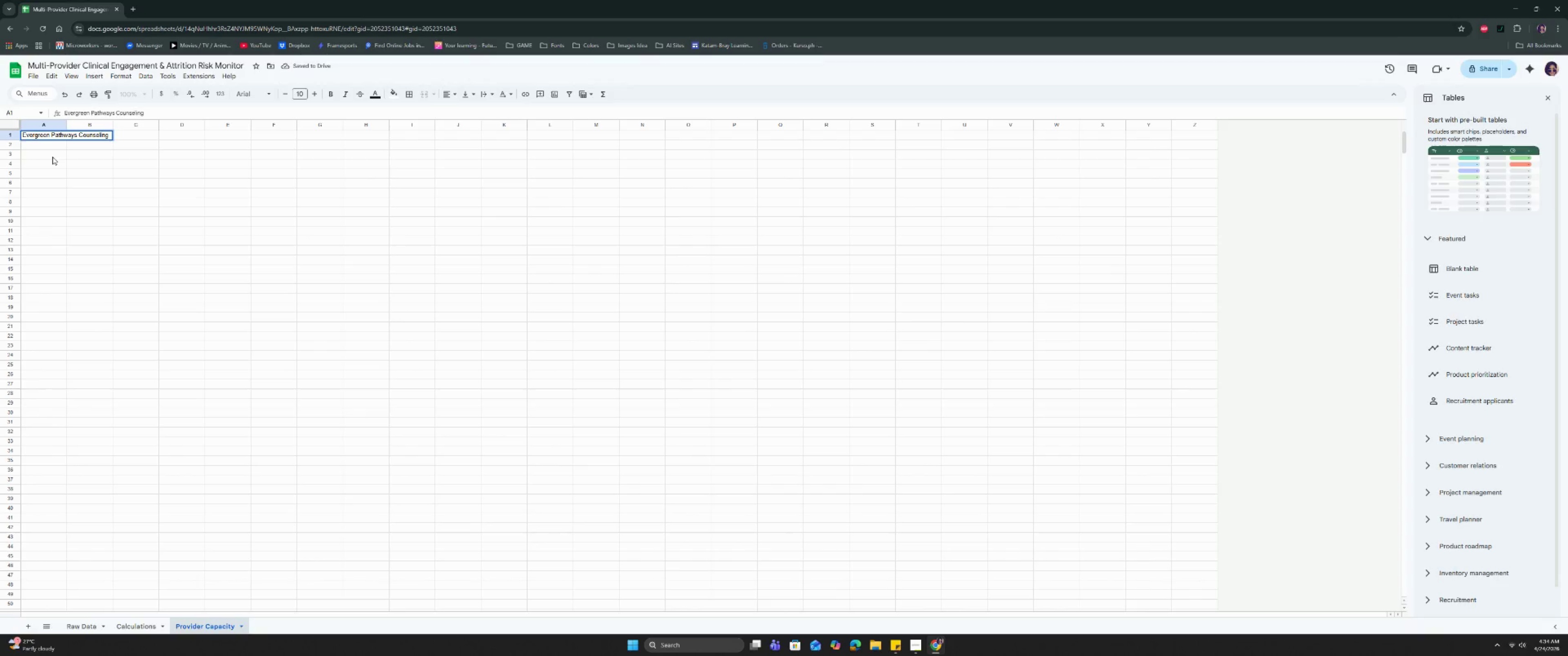 
type(| provi)
key(Backspace)
key(Backspace)
key(Backspace)
key(Backspace)
type(ROVIDER caPAT)
key(Backspace)
type(CITY)
 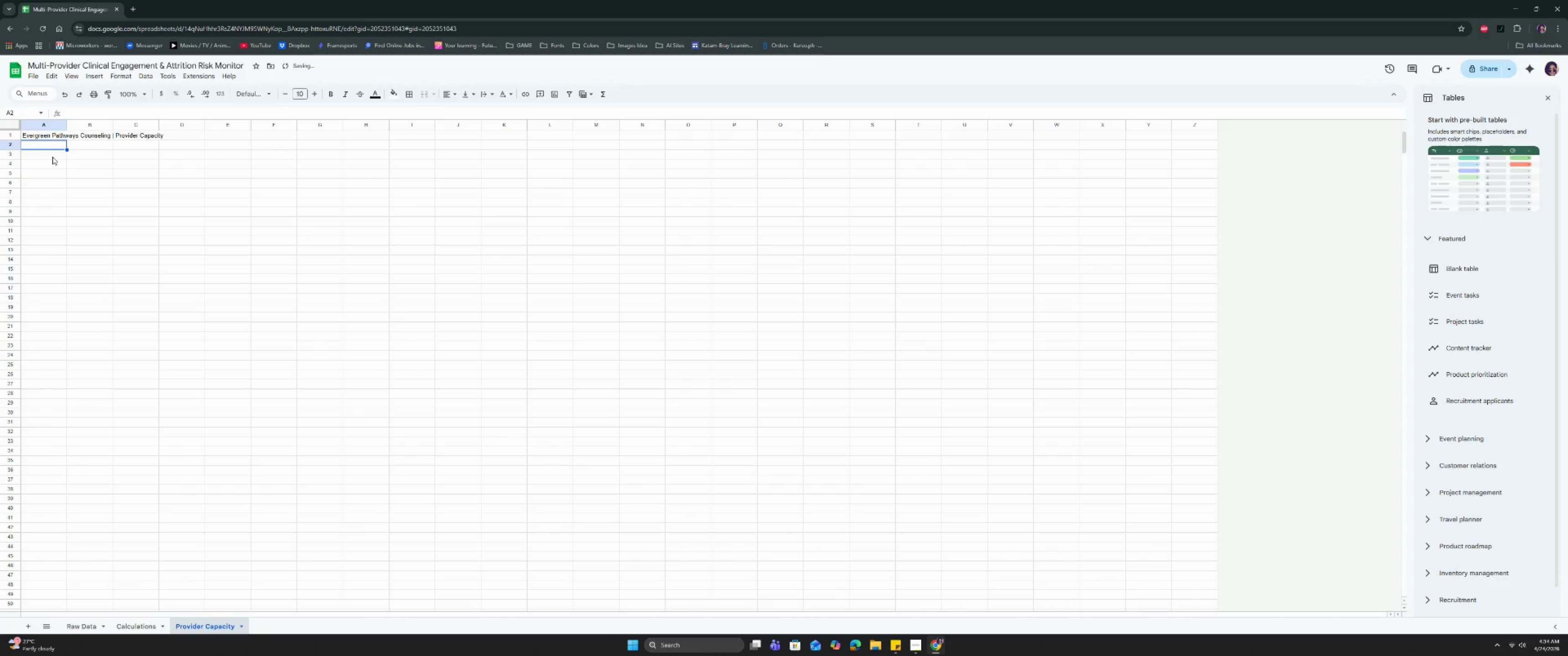 
hold_key(key=CapsLock, duration=0.3)
 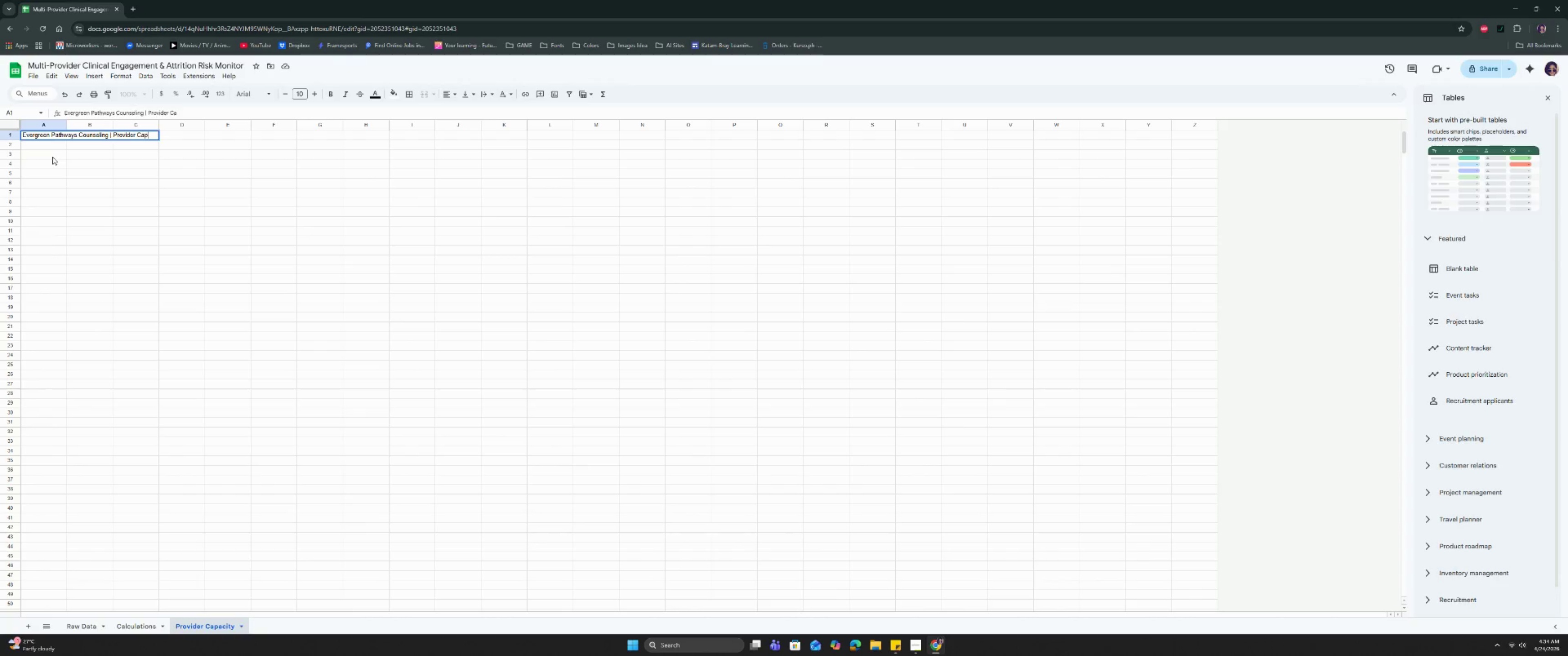 
key(Enter)
 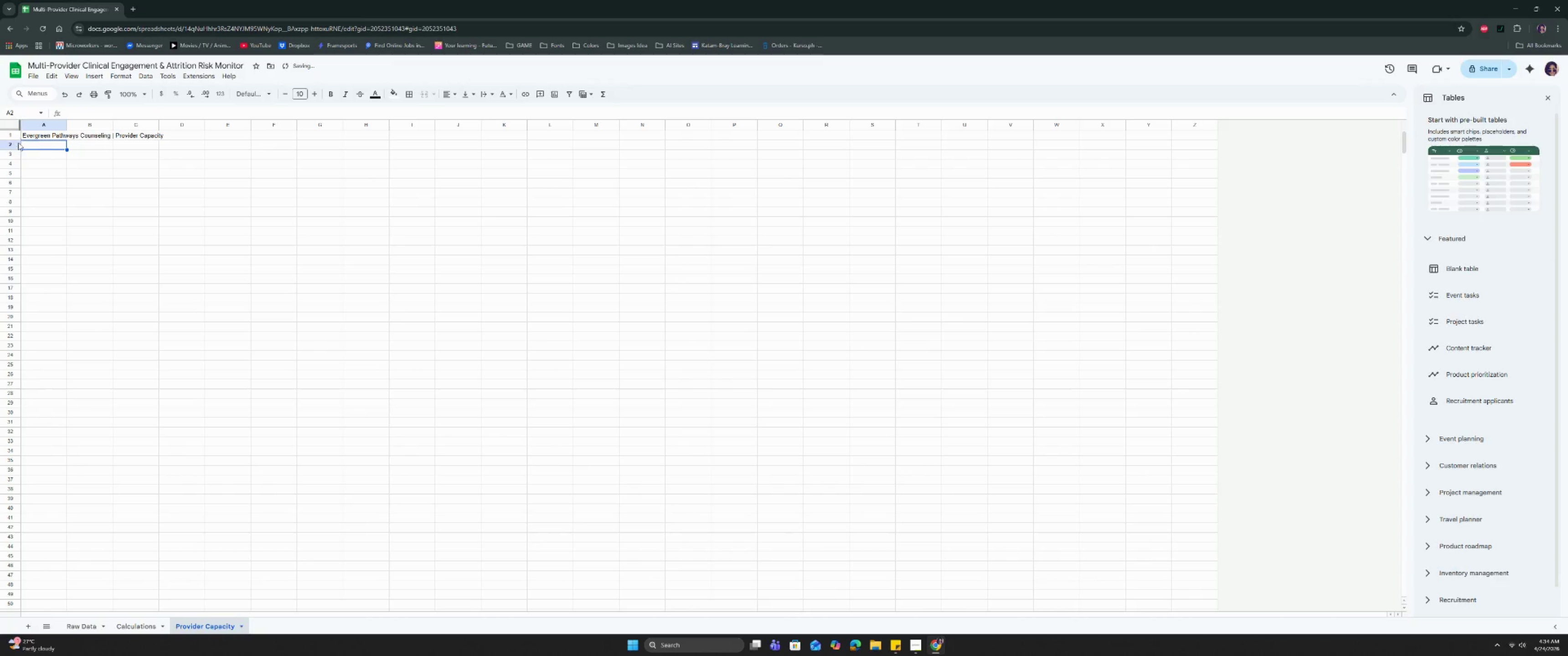 
left_click_drag(start_coordinate=[10, 140], to_coordinate=[14, 151])
 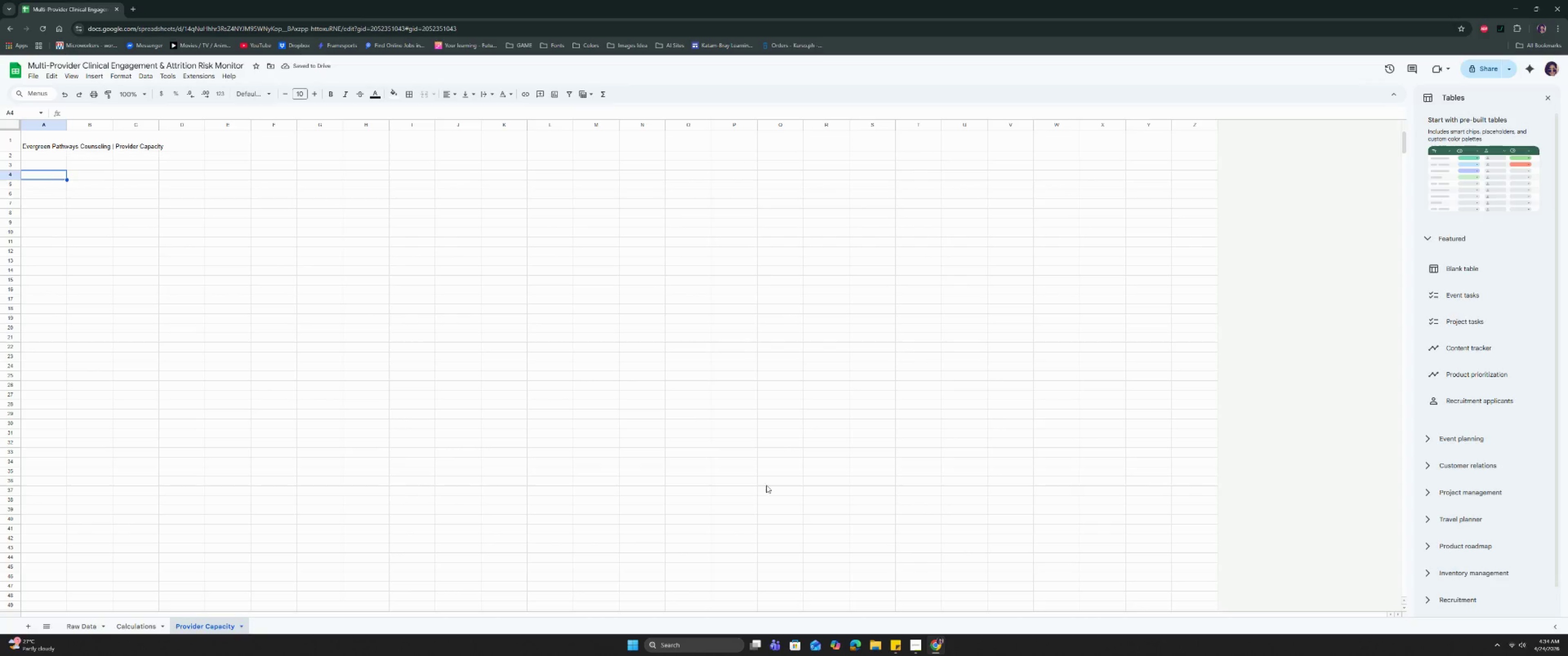 
left_click([914, 641])